 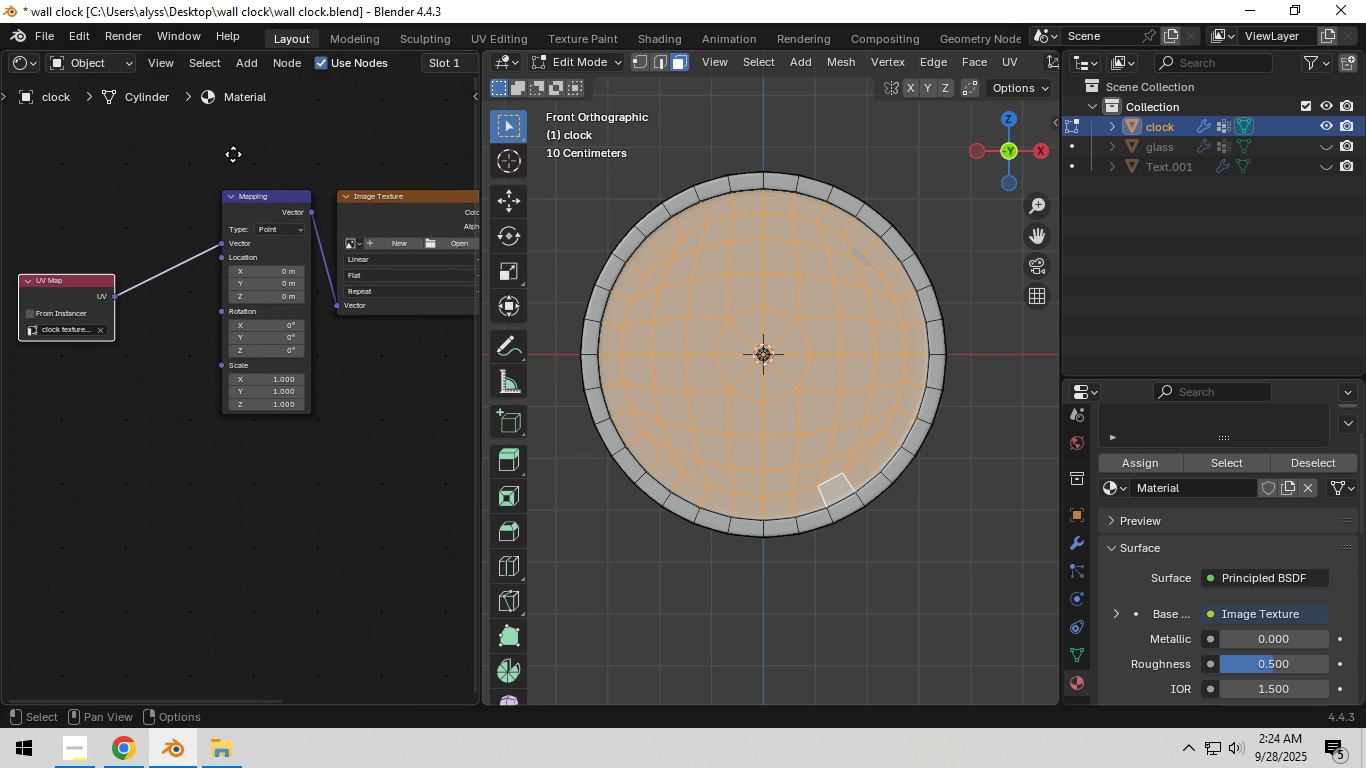 
left_click([249, 284])
 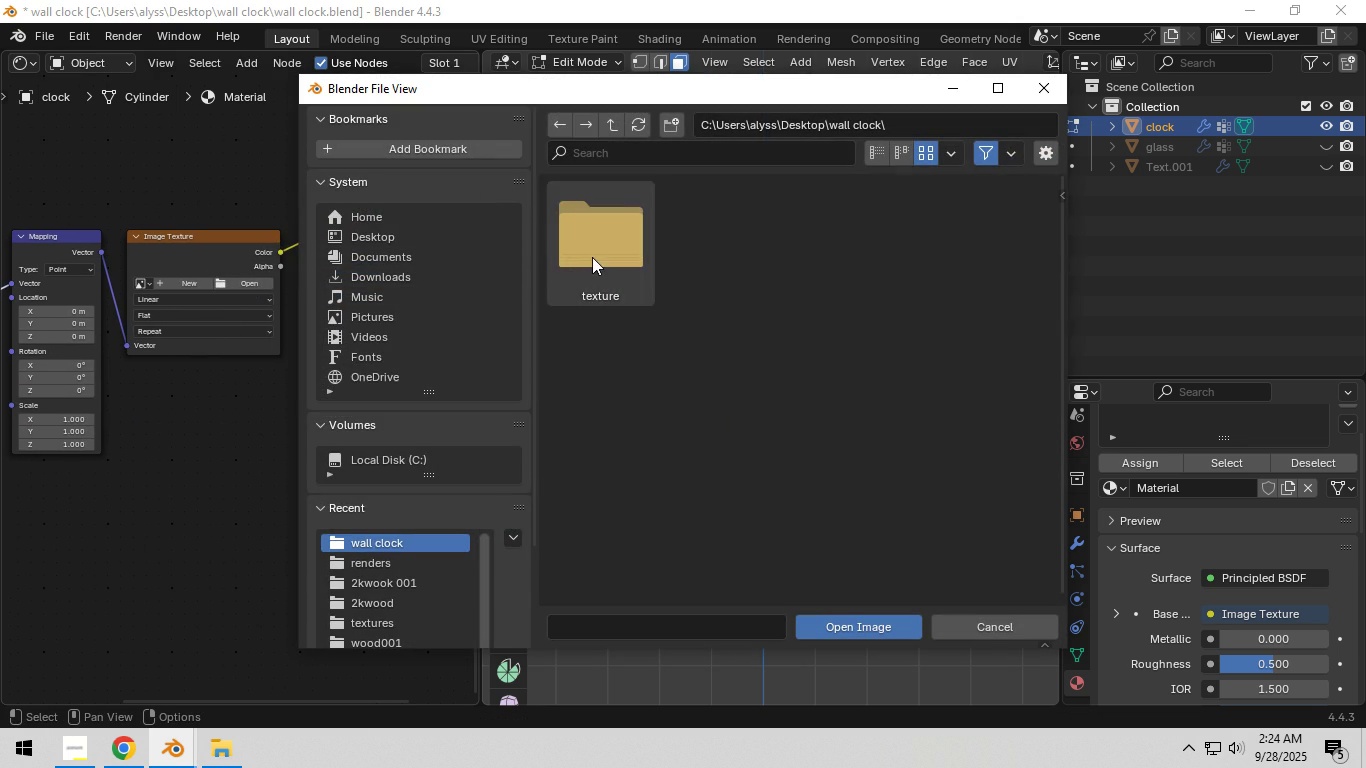 
double_click([594, 258])
 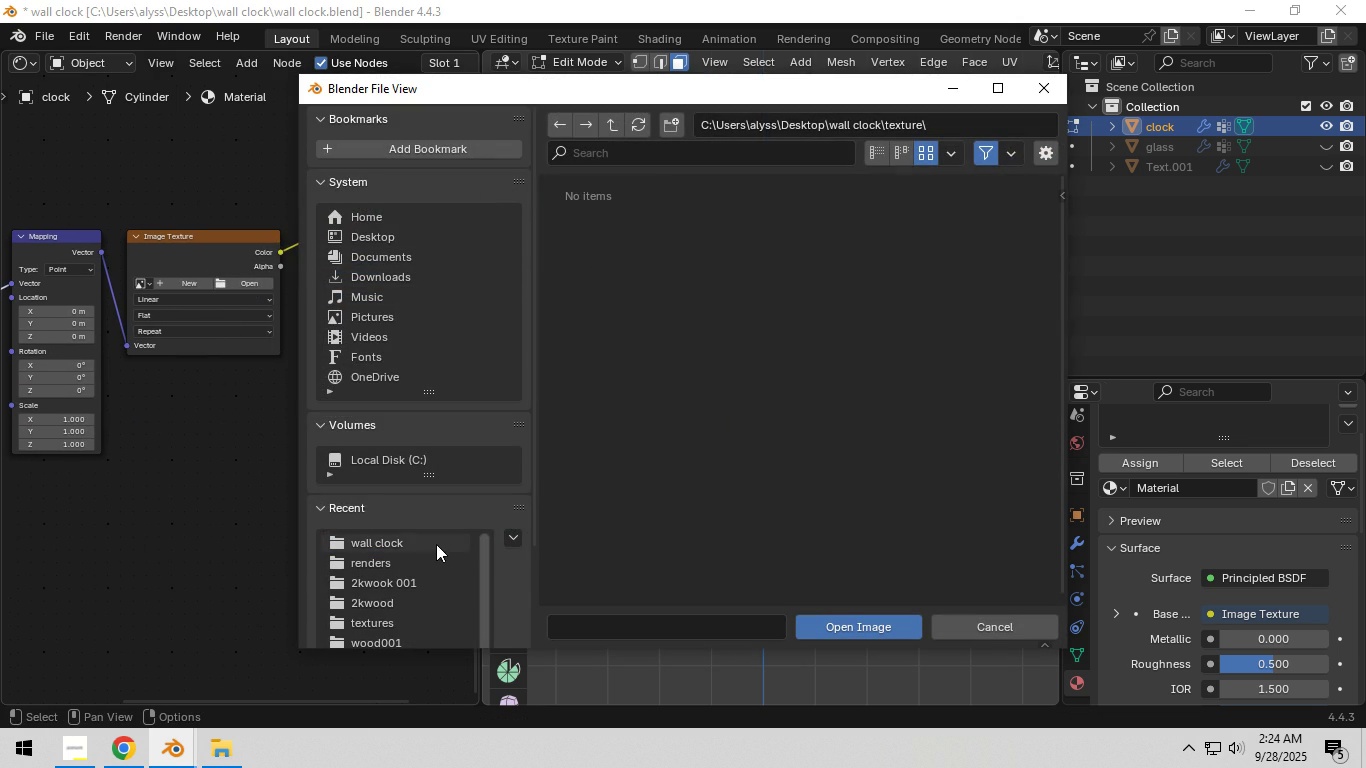 
left_click([420, 545])
 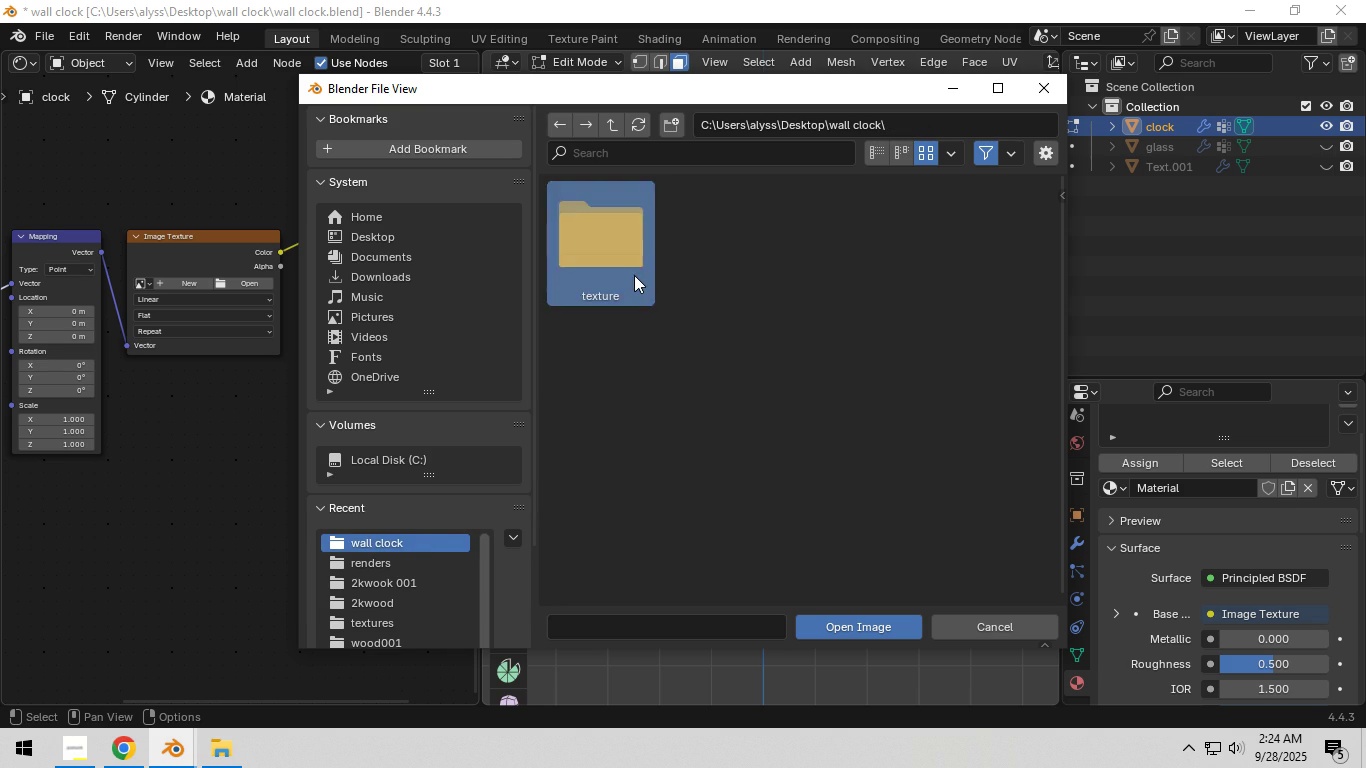 
double_click([634, 275])
 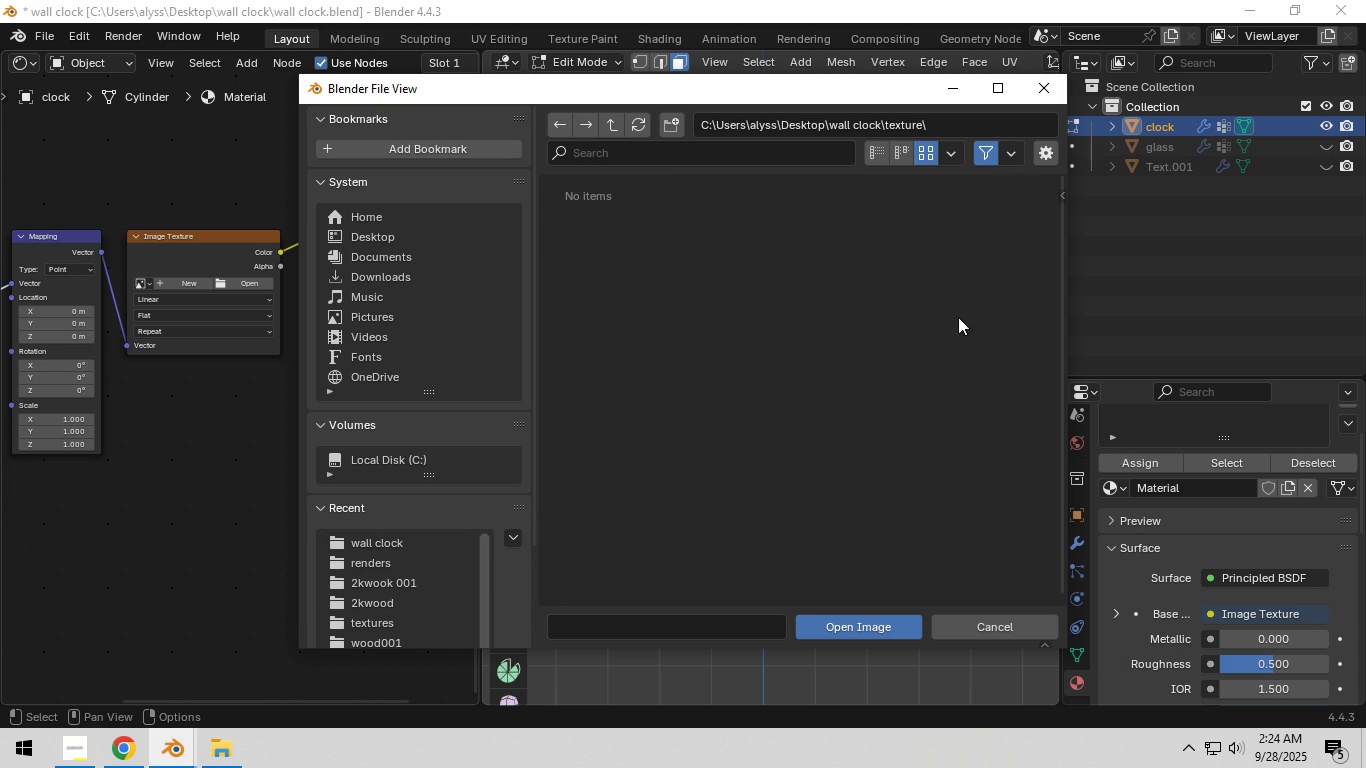 
left_click([1004, 153])
 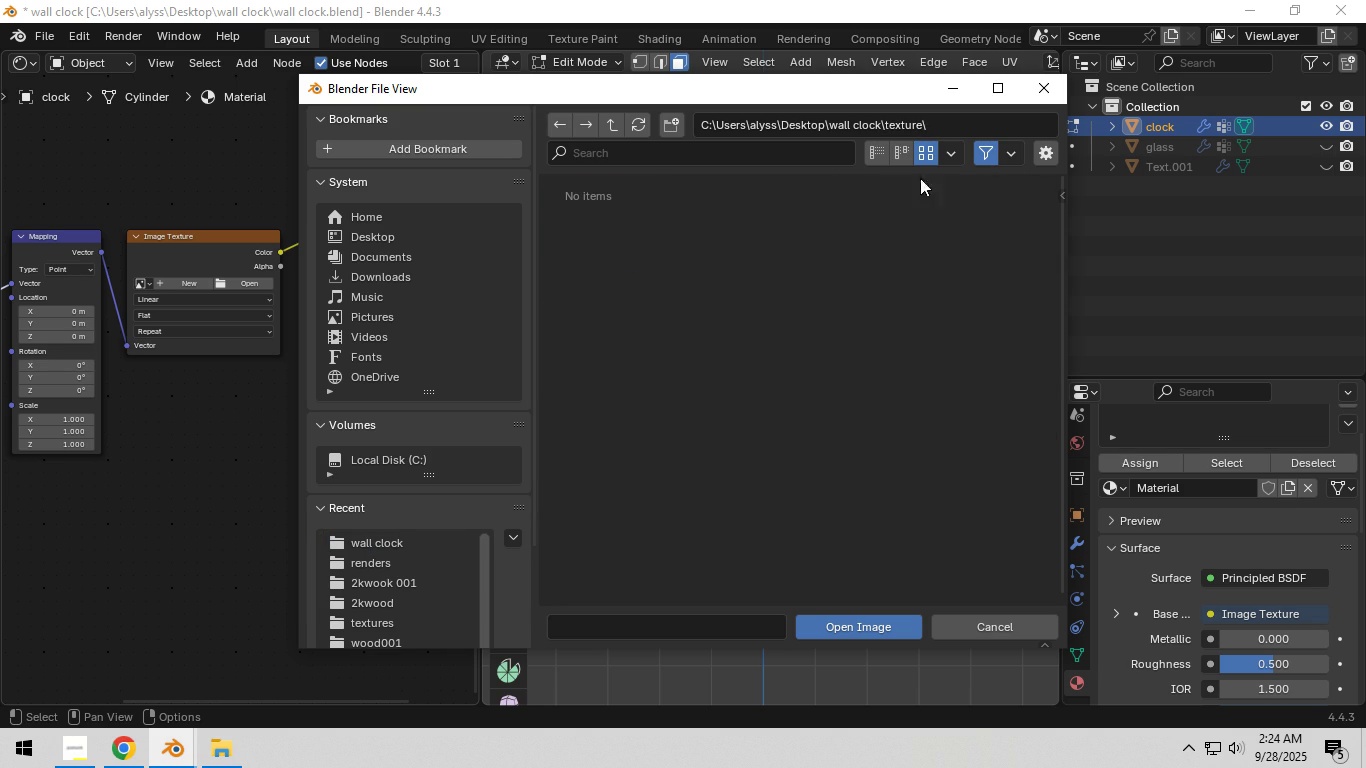 
left_click([1052, 159])
 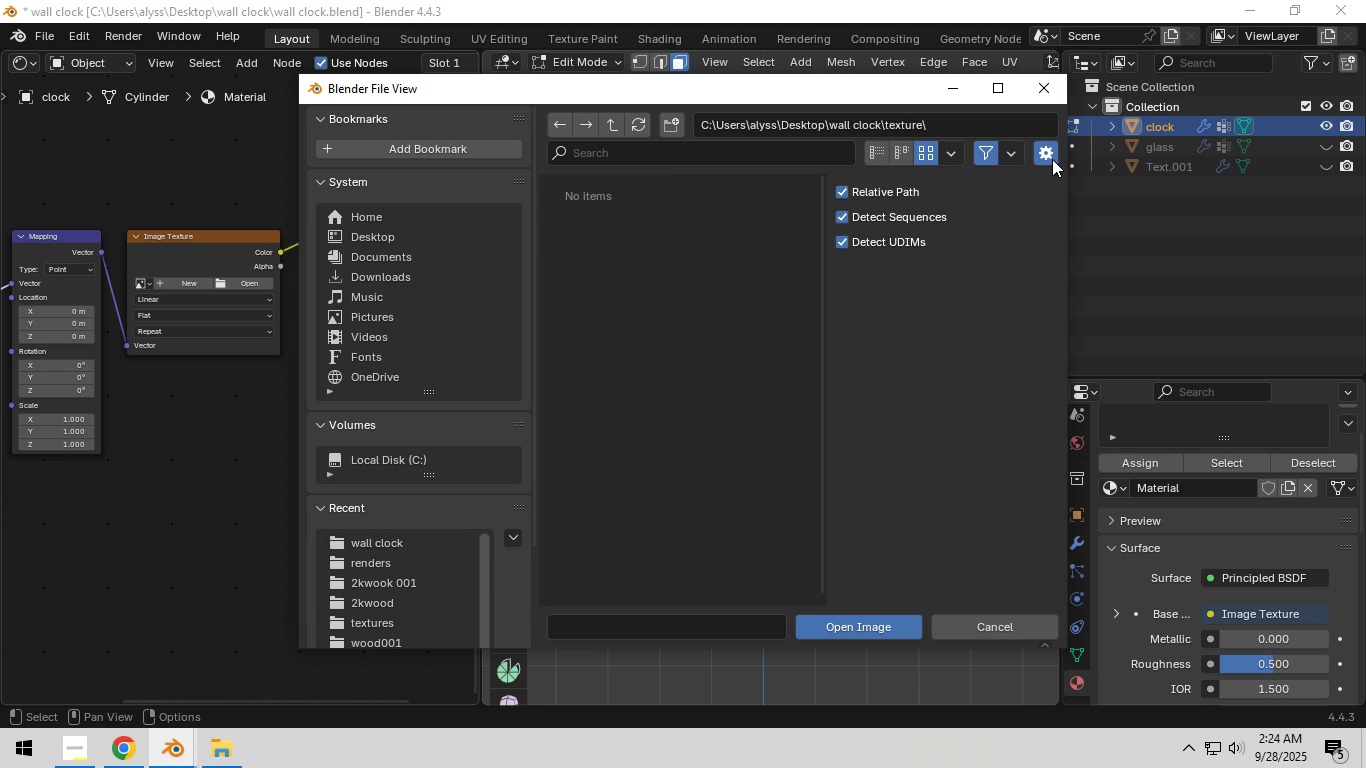 
left_click([1052, 159])
 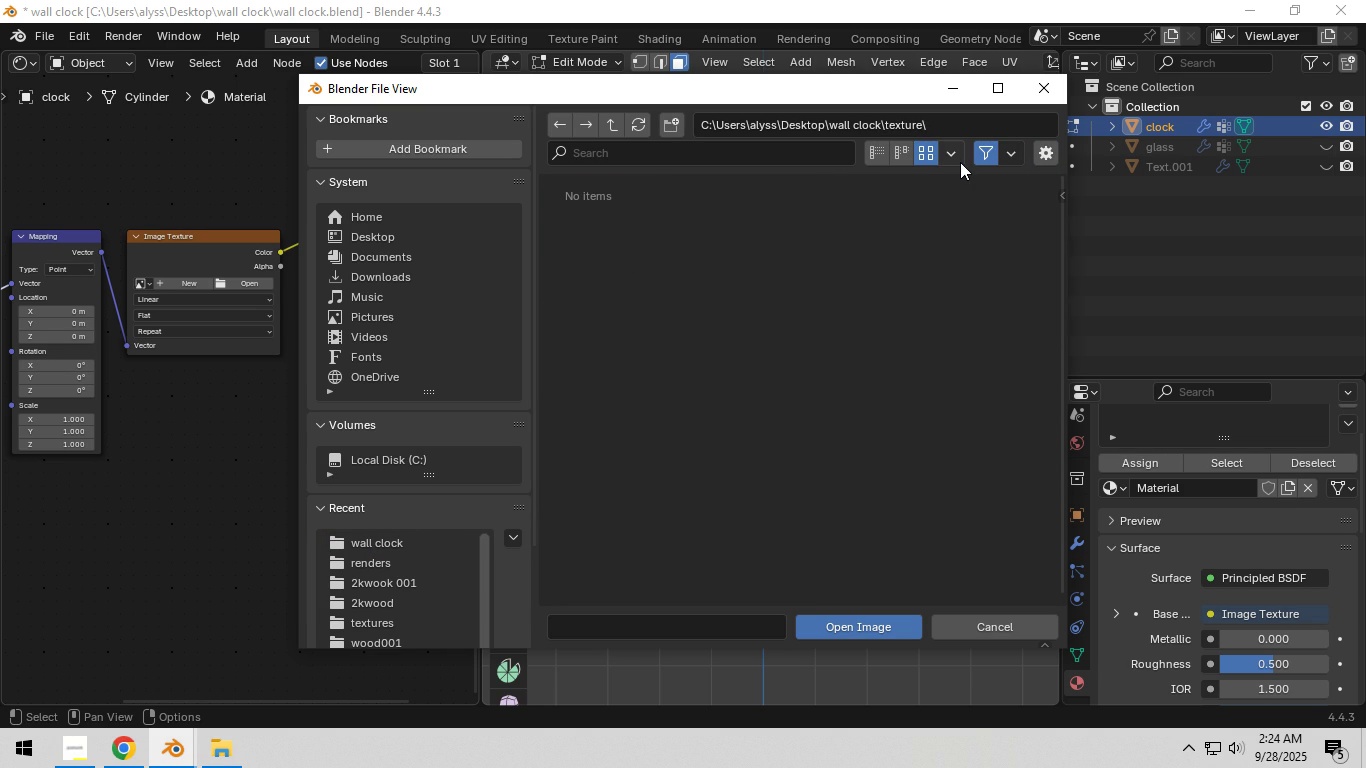 
left_click([956, 160])
 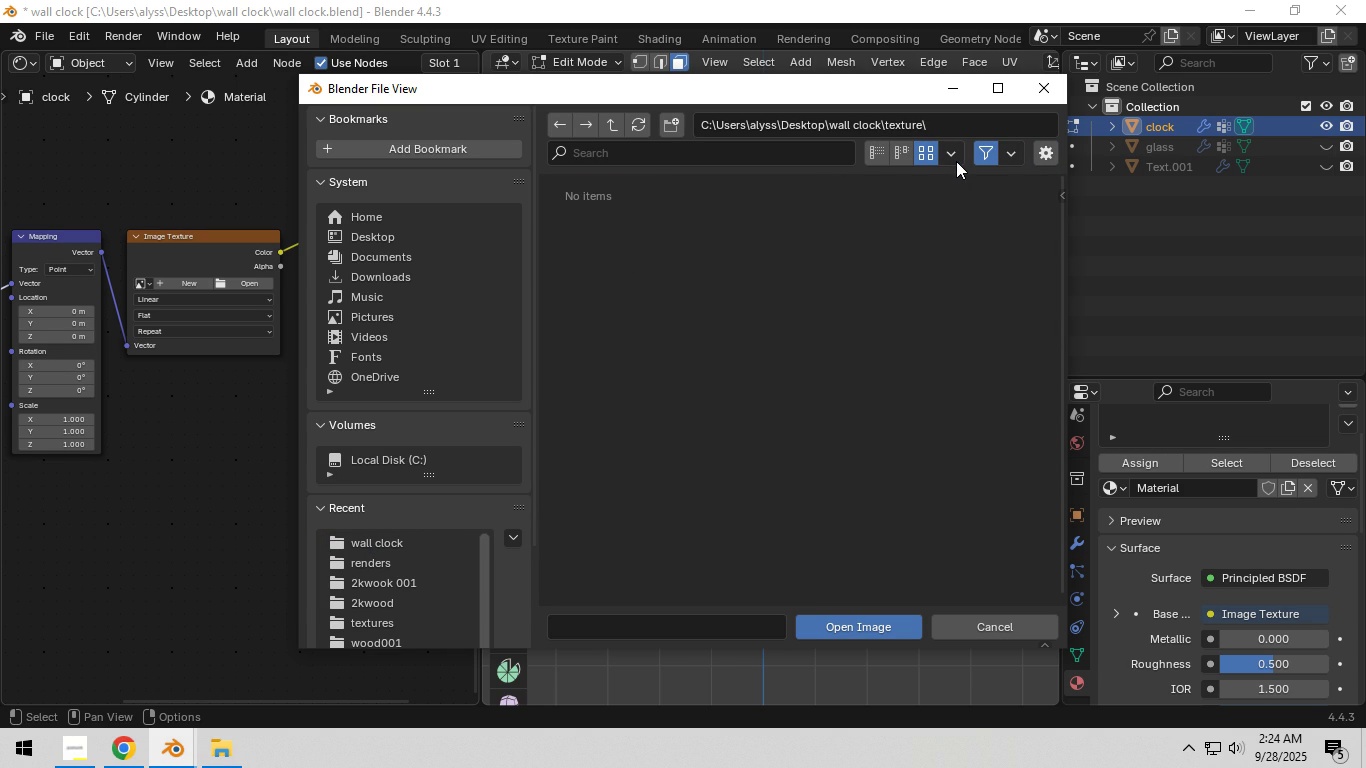 
left_click([956, 161])
 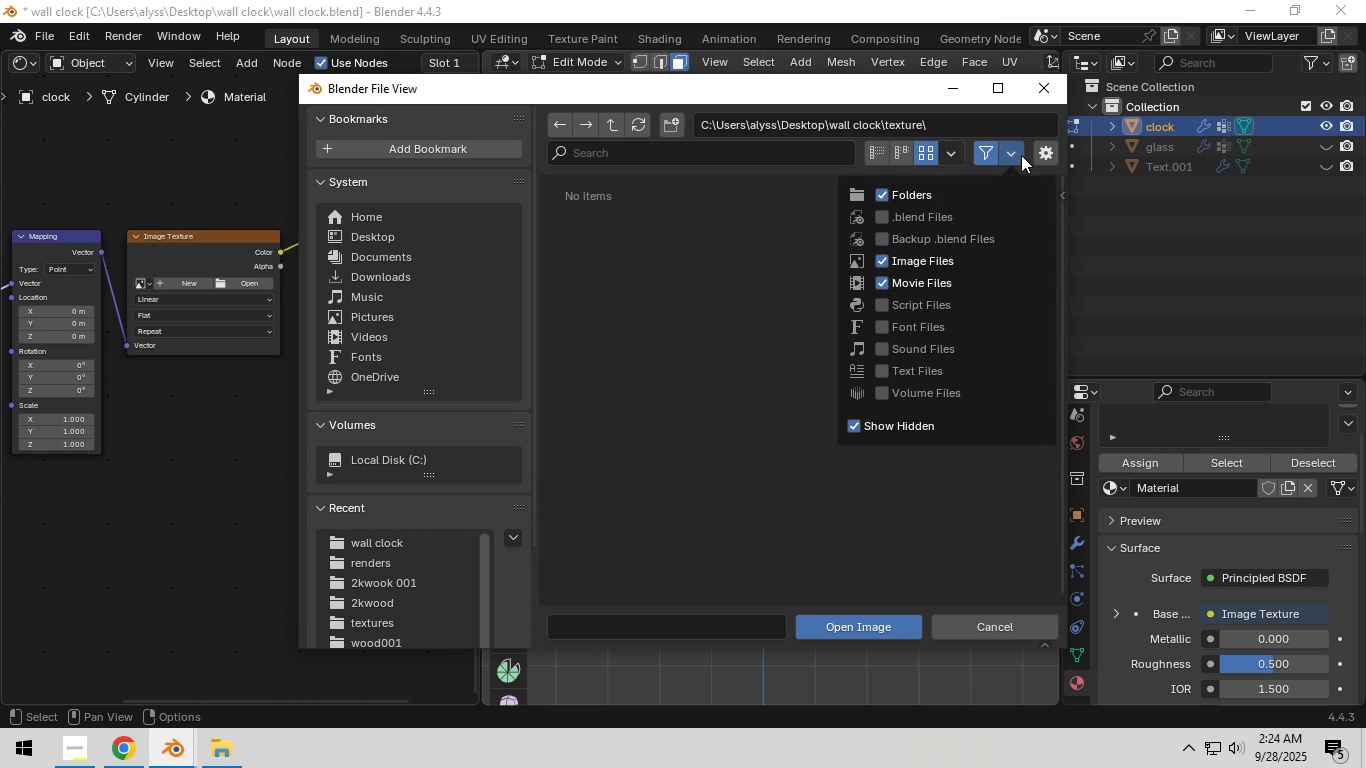 
left_click([1021, 155])
 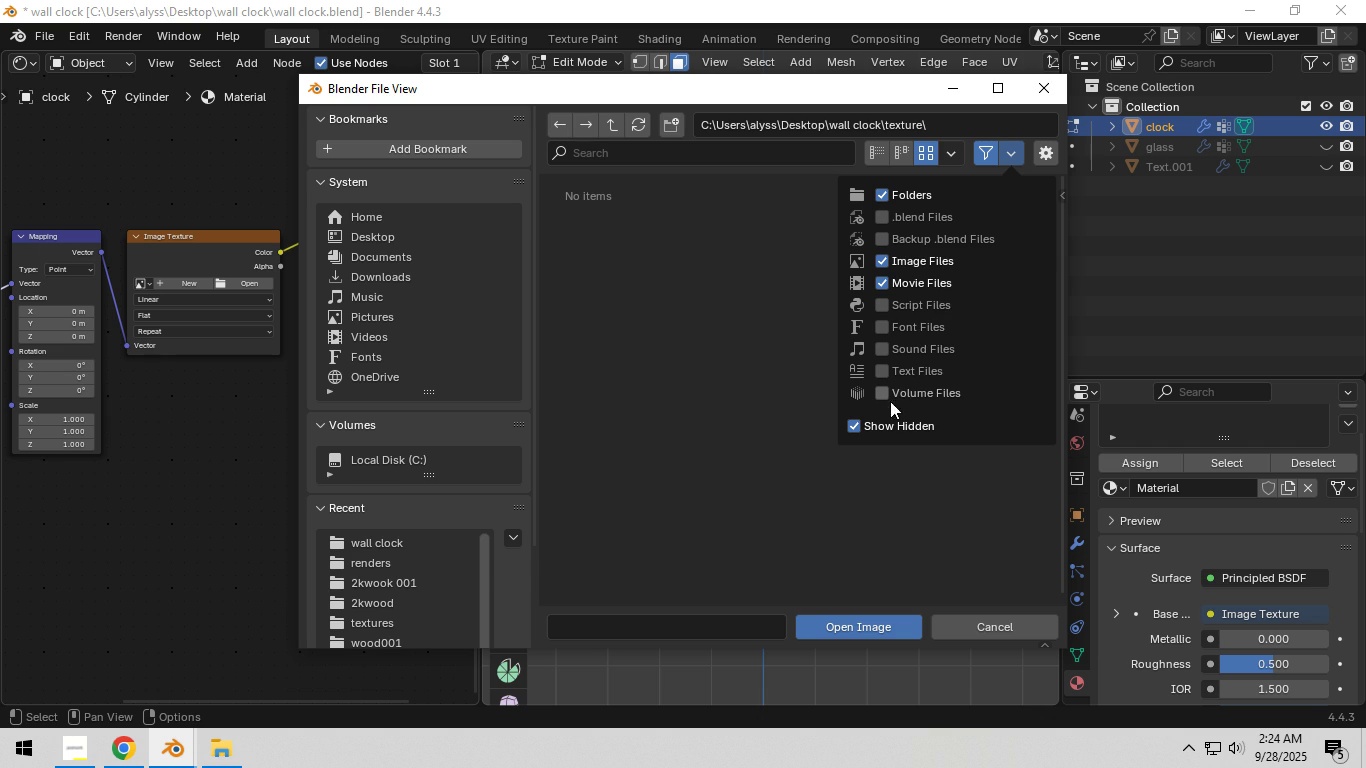 
left_click([860, 421])
 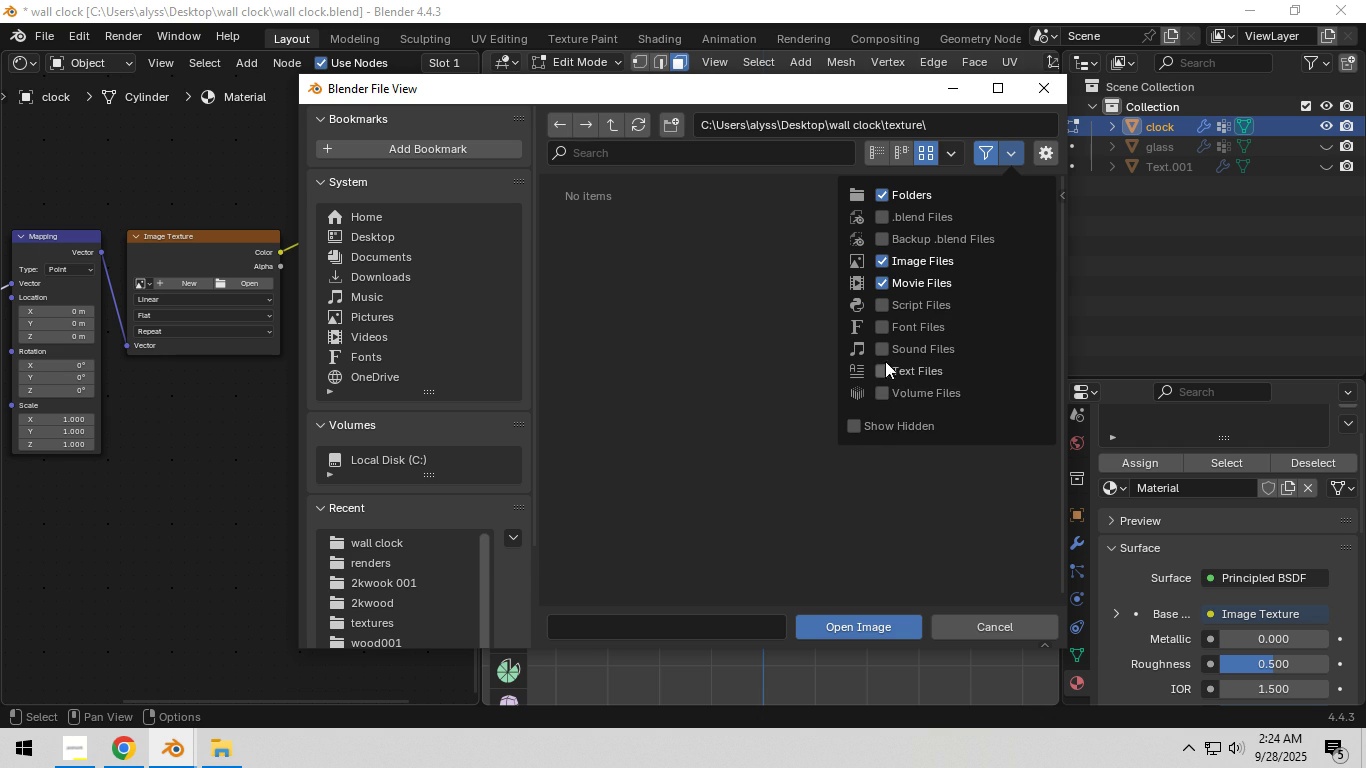 
left_click([703, 366])
 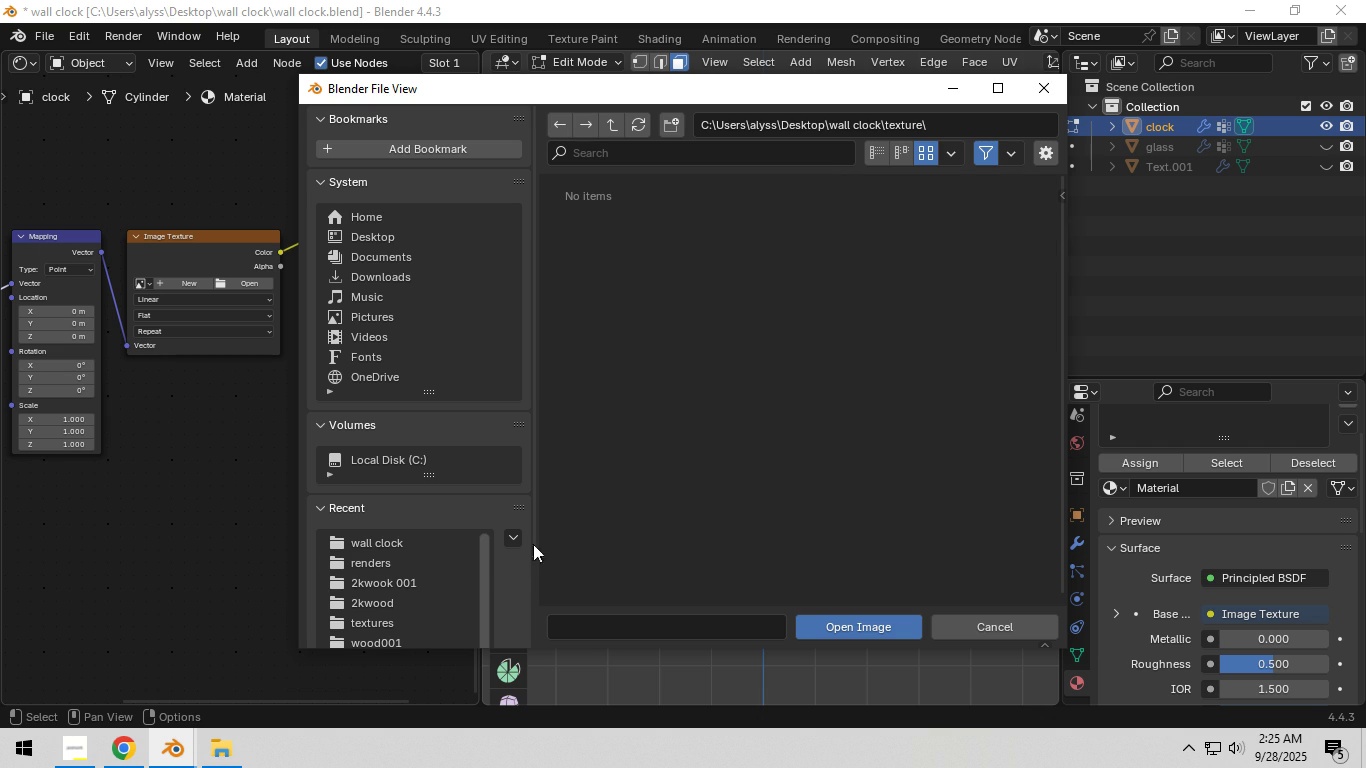 
left_click([388, 548])
 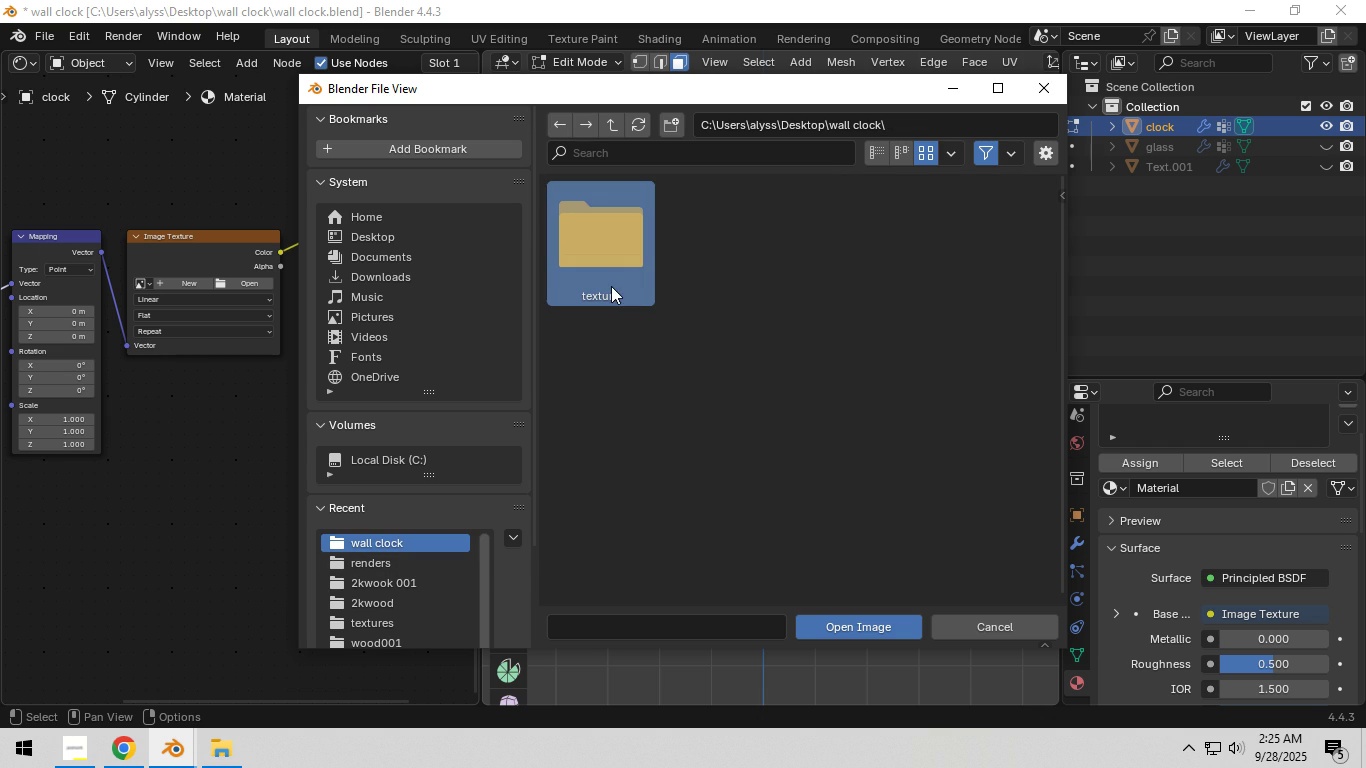 
double_click([611, 286])
 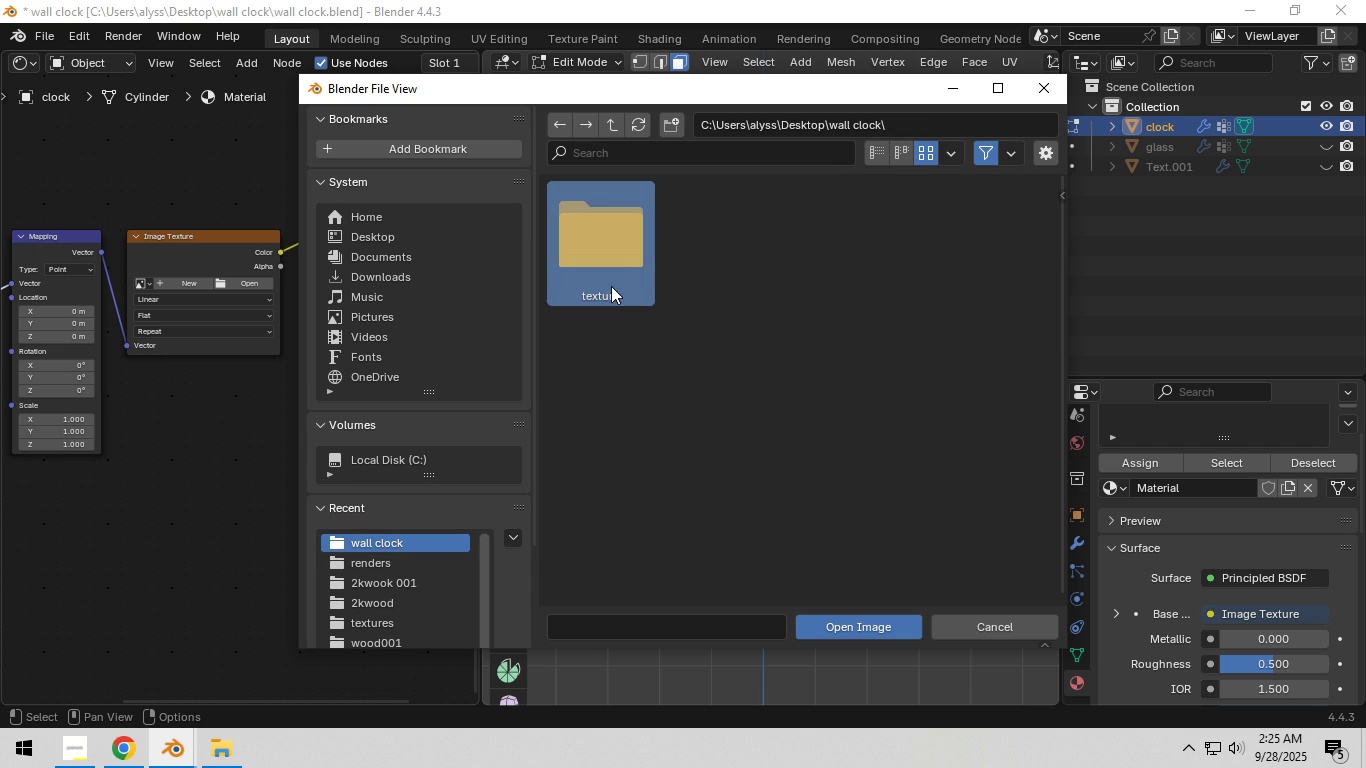 
triple_click([611, 286])
 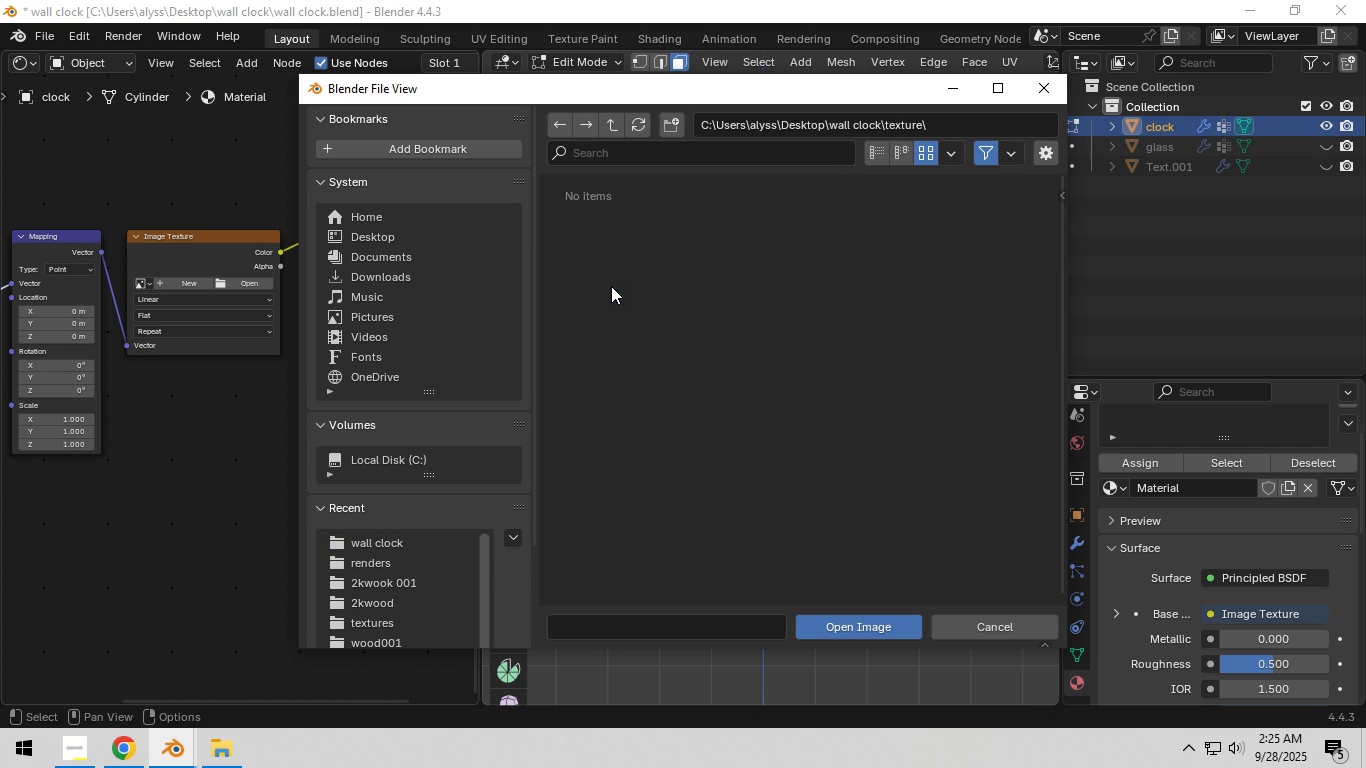 
triple_click([611, 286])
 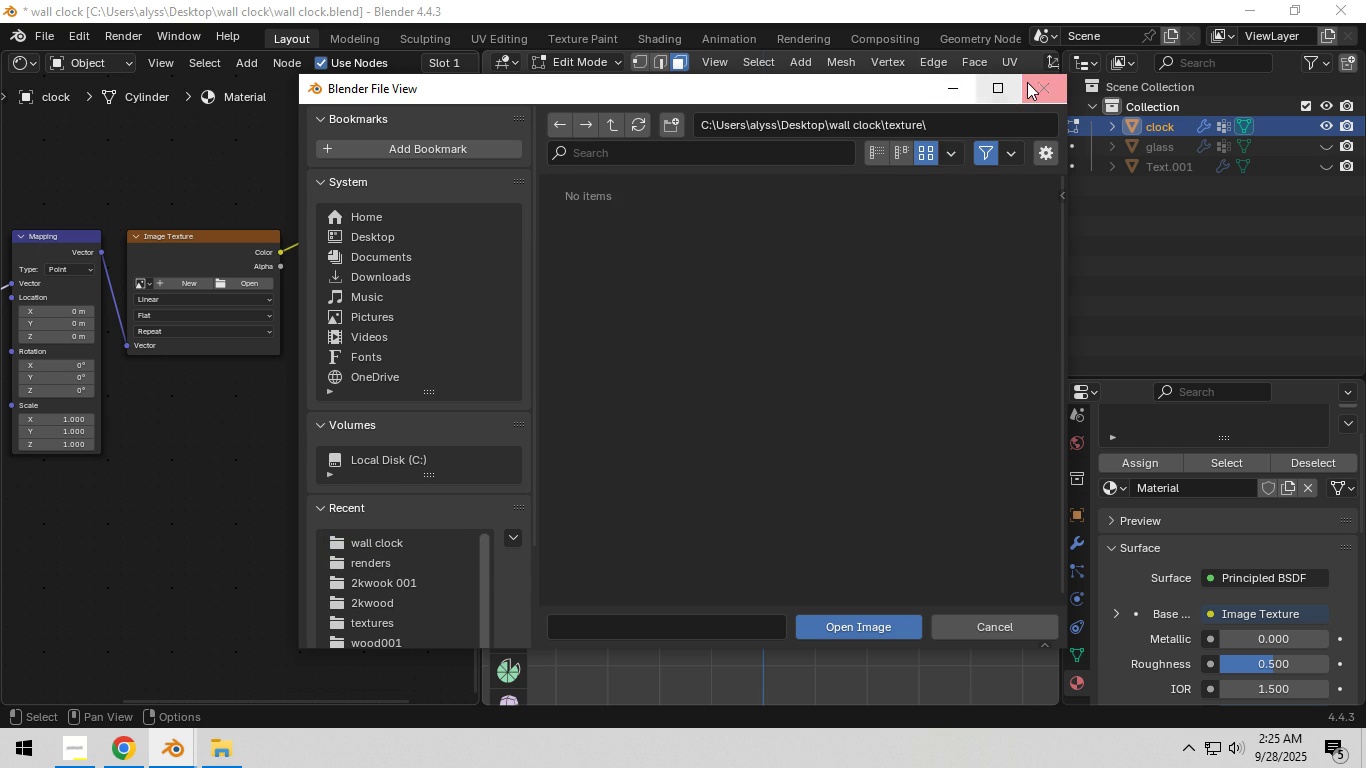 
left_click([1029, 82])
 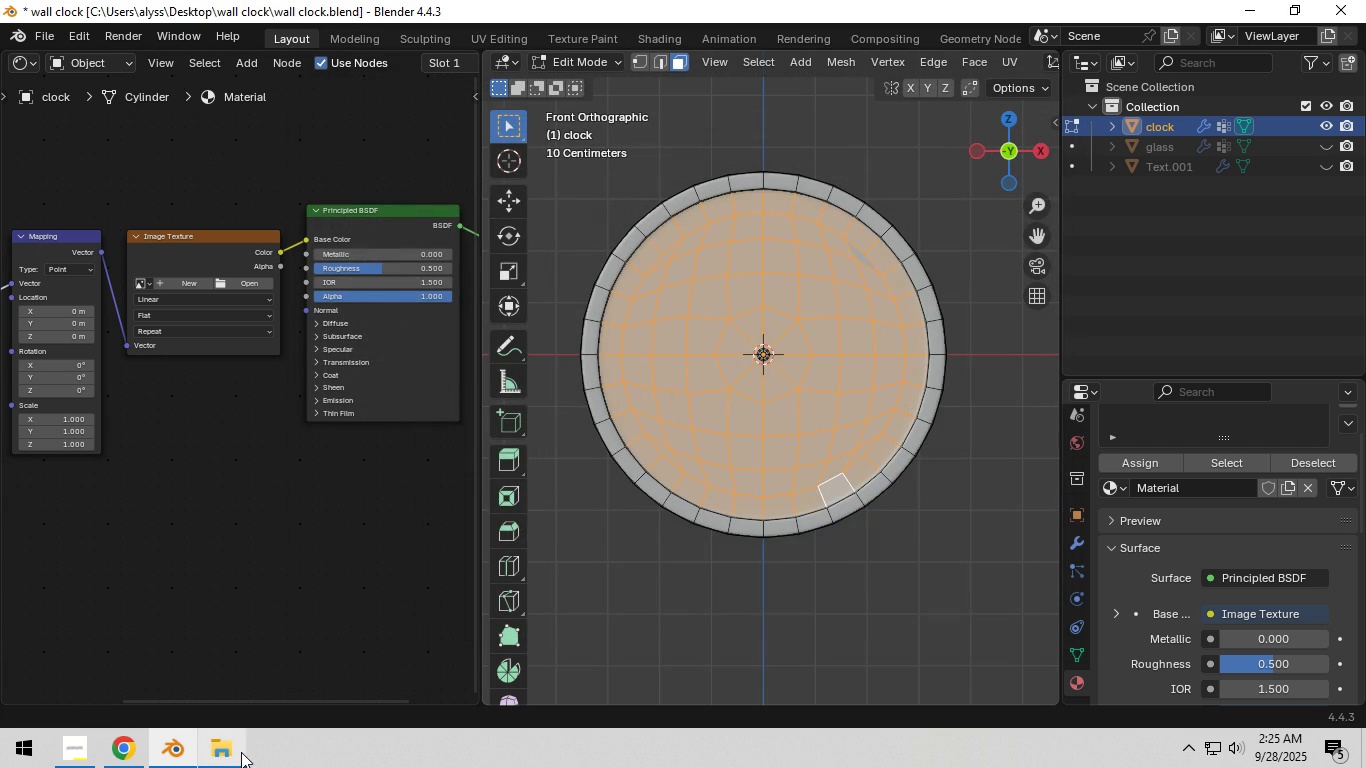 
left_click([229, 752])